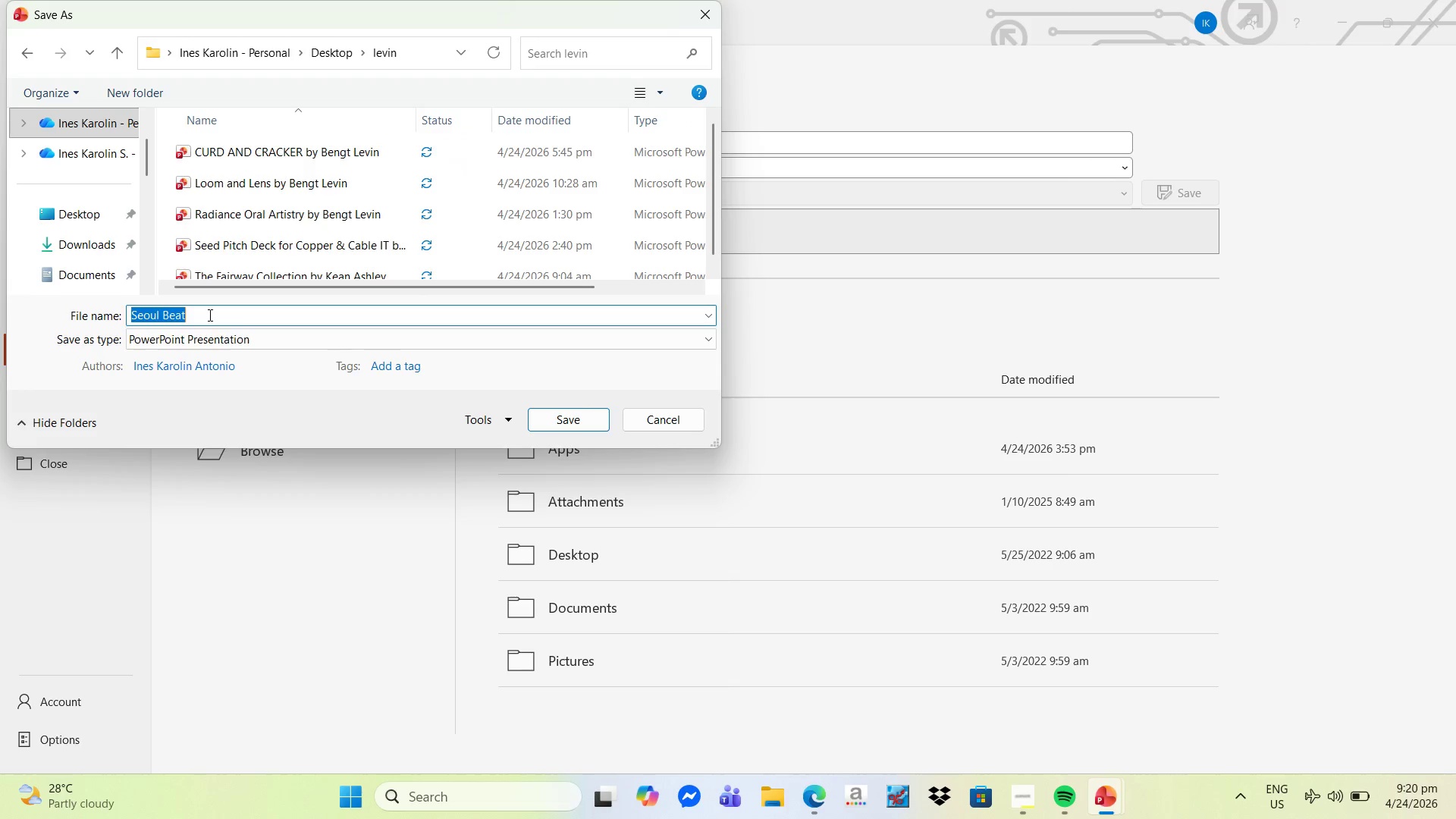 
double_click([209, 315])
 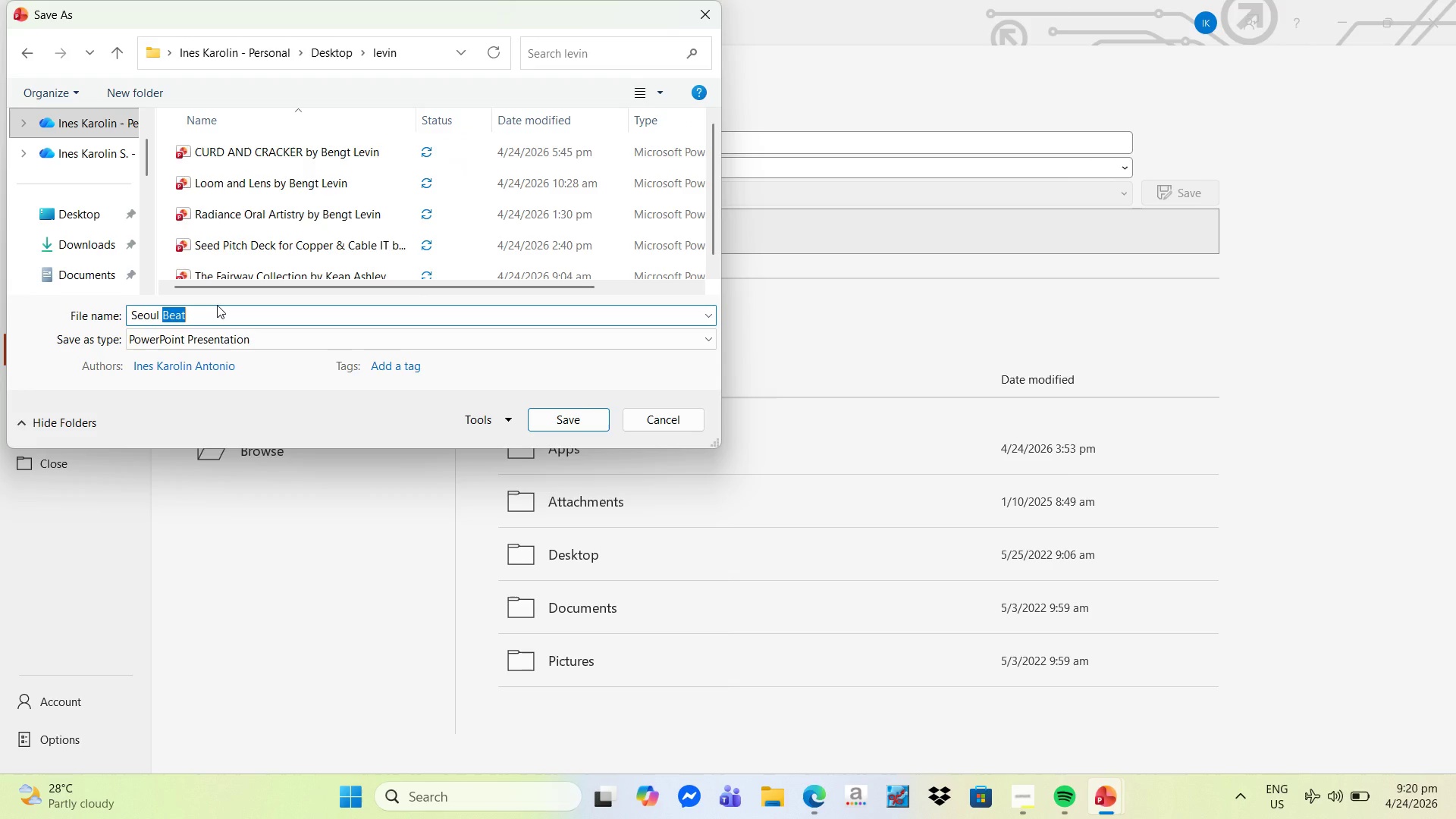 
key(ArrowRight)
 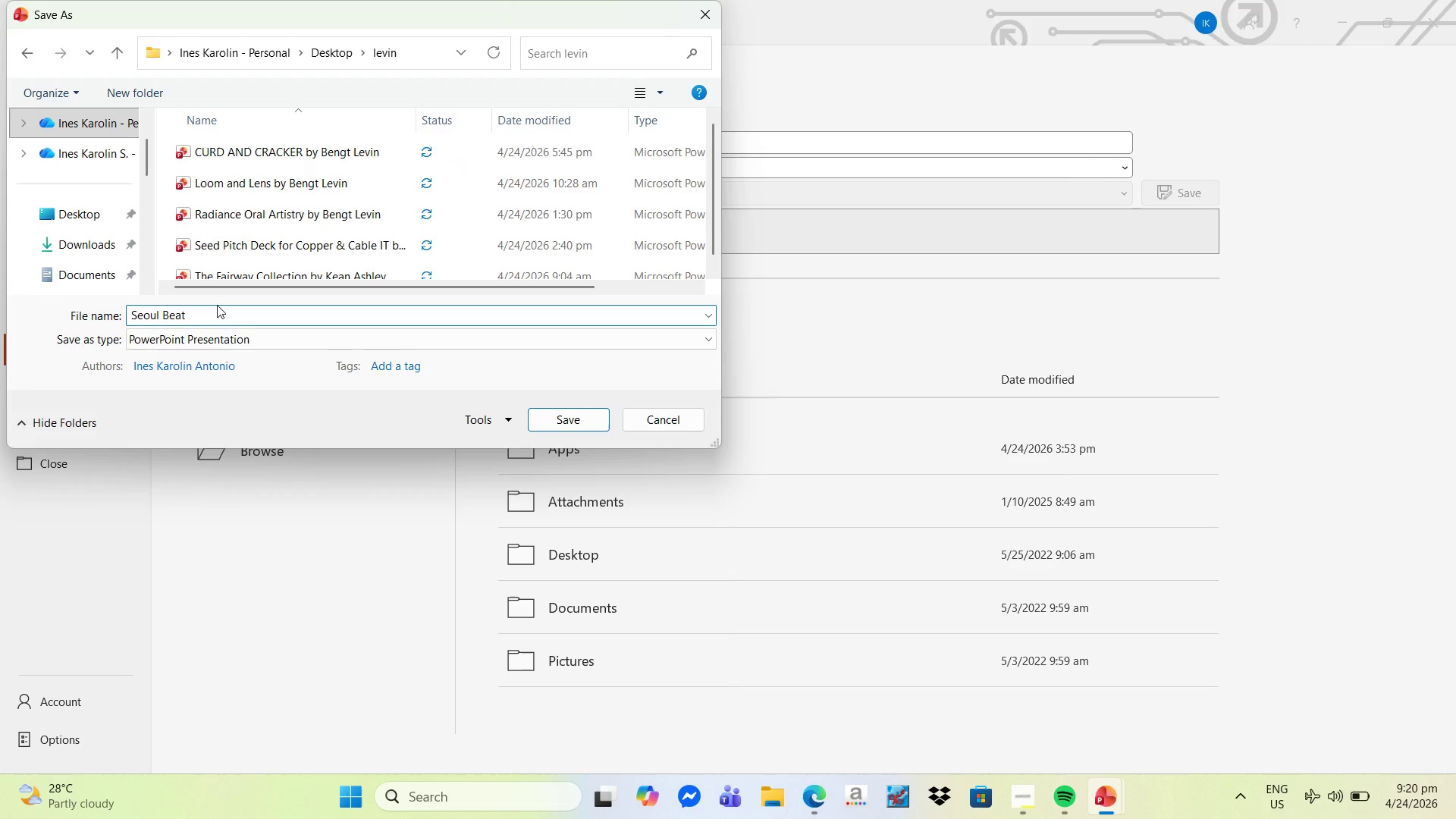 
type( academy by Eb)
key(Backspace)
key(Backspace)
type(Bengt Levin)
 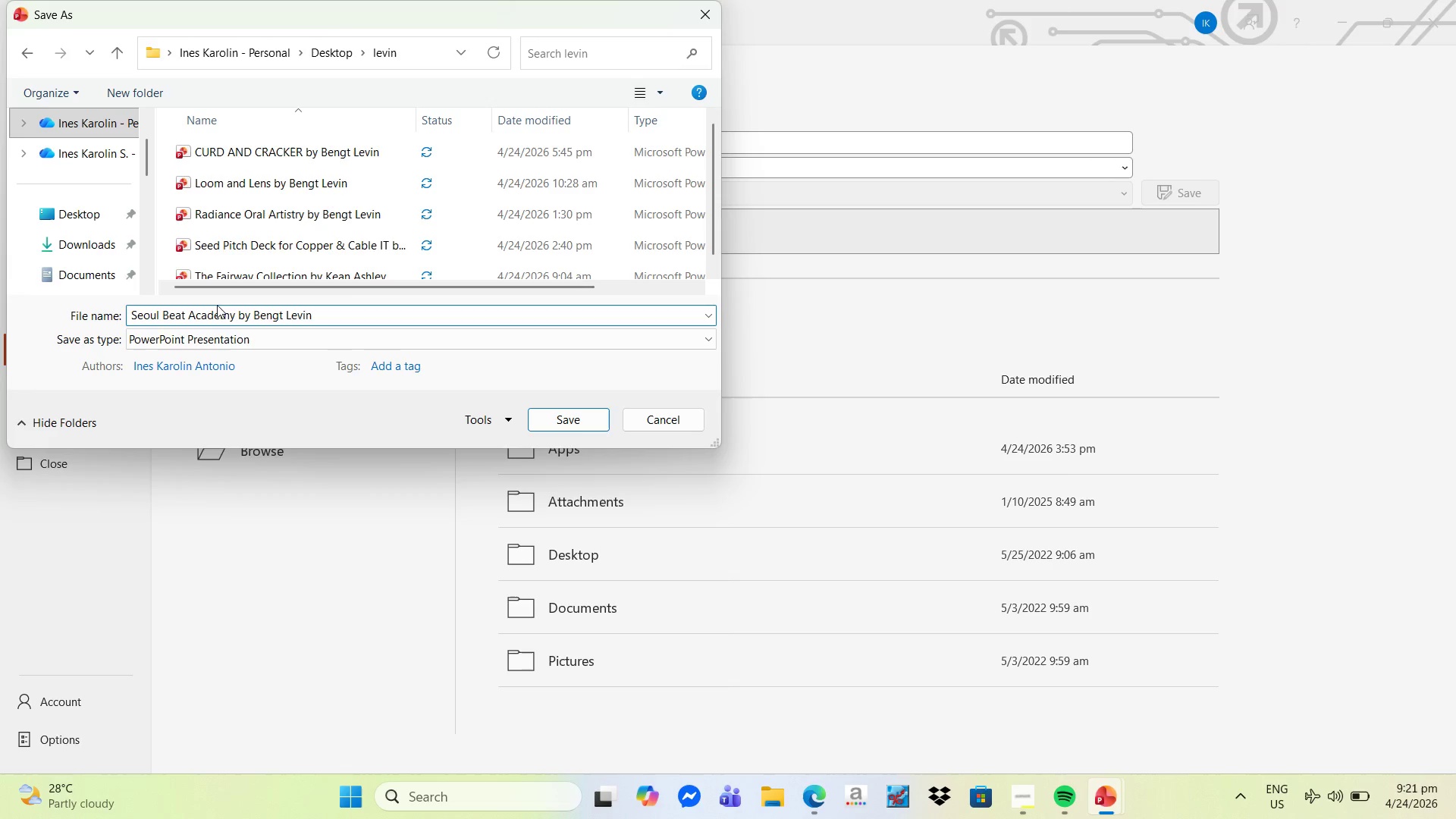 
left_click([561, 416])
 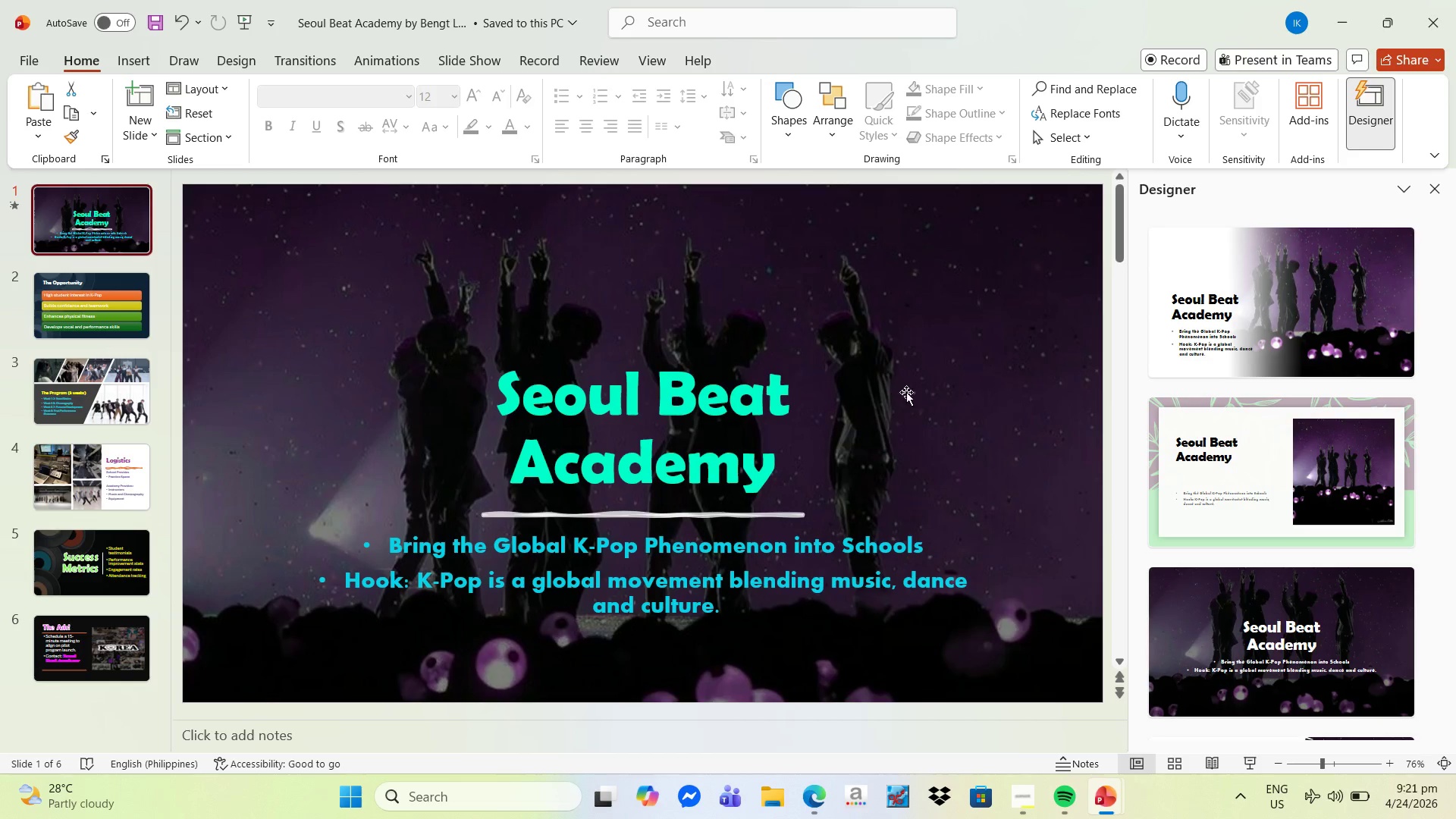 
wait(8.56)
 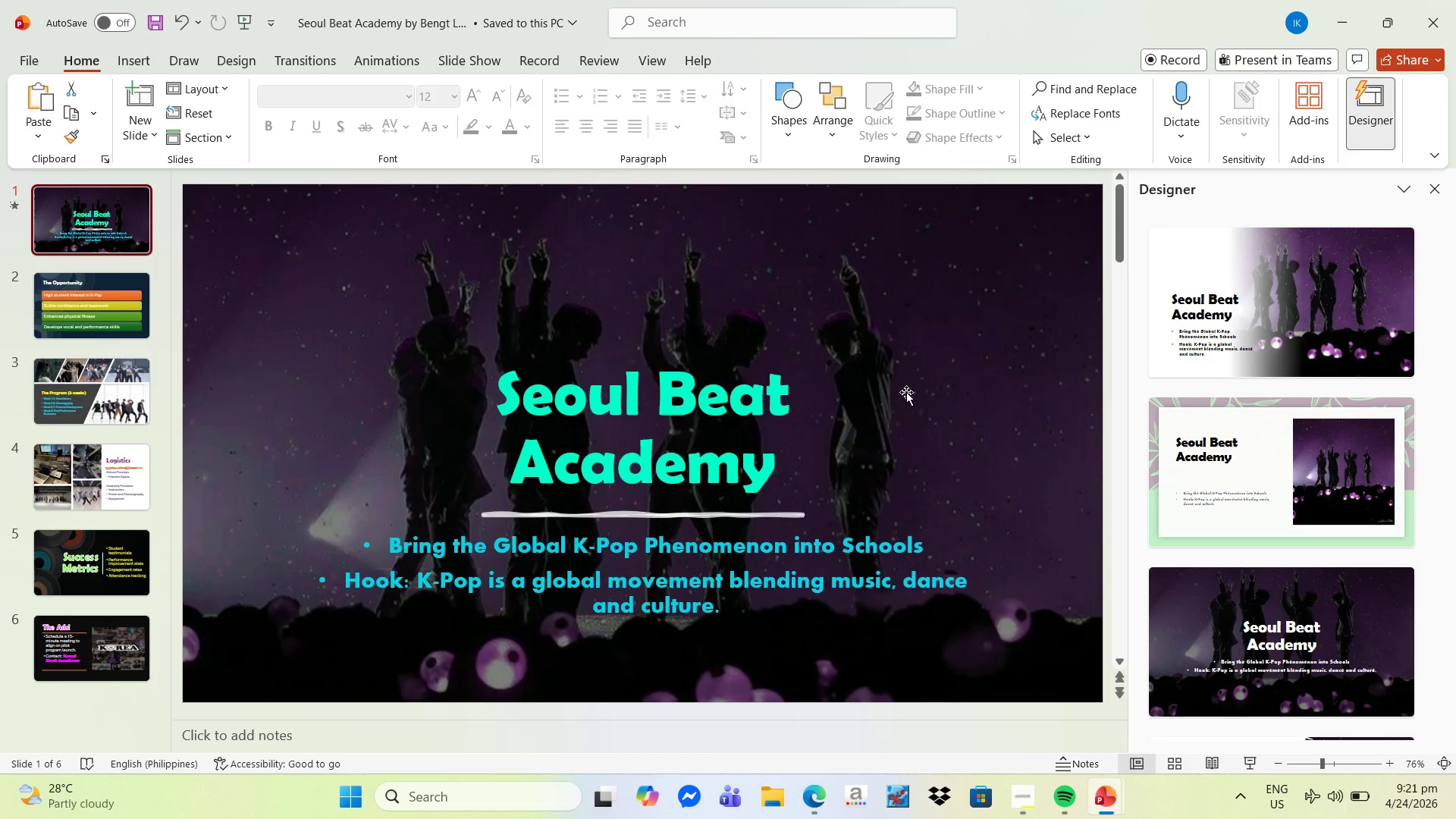 
scroll: coordinate [186, 470], scroll_direction: down, amount: 5.0
 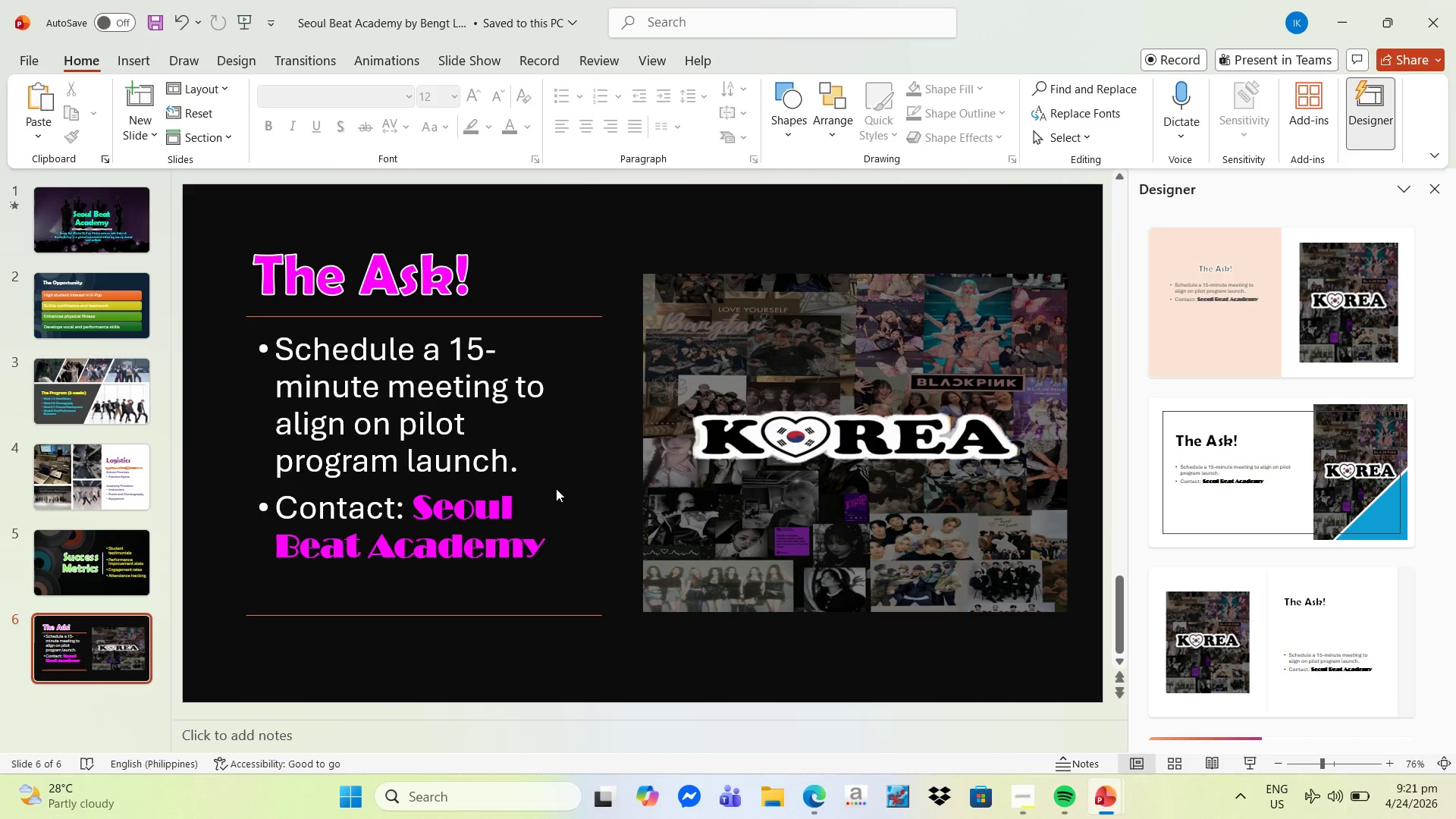 
hold_key(key=ControlLeft, duration=0.34)
 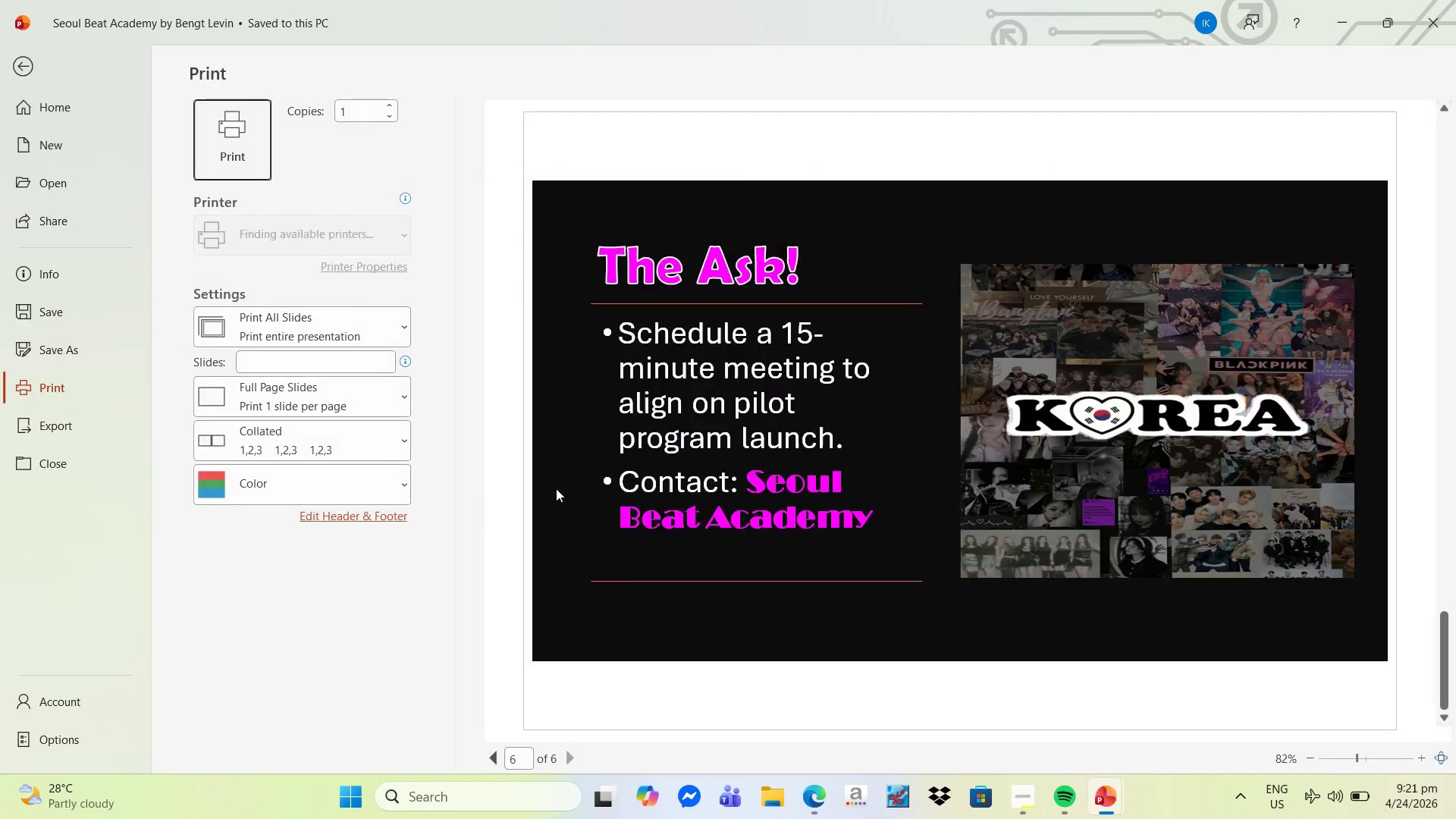 
key(P)
 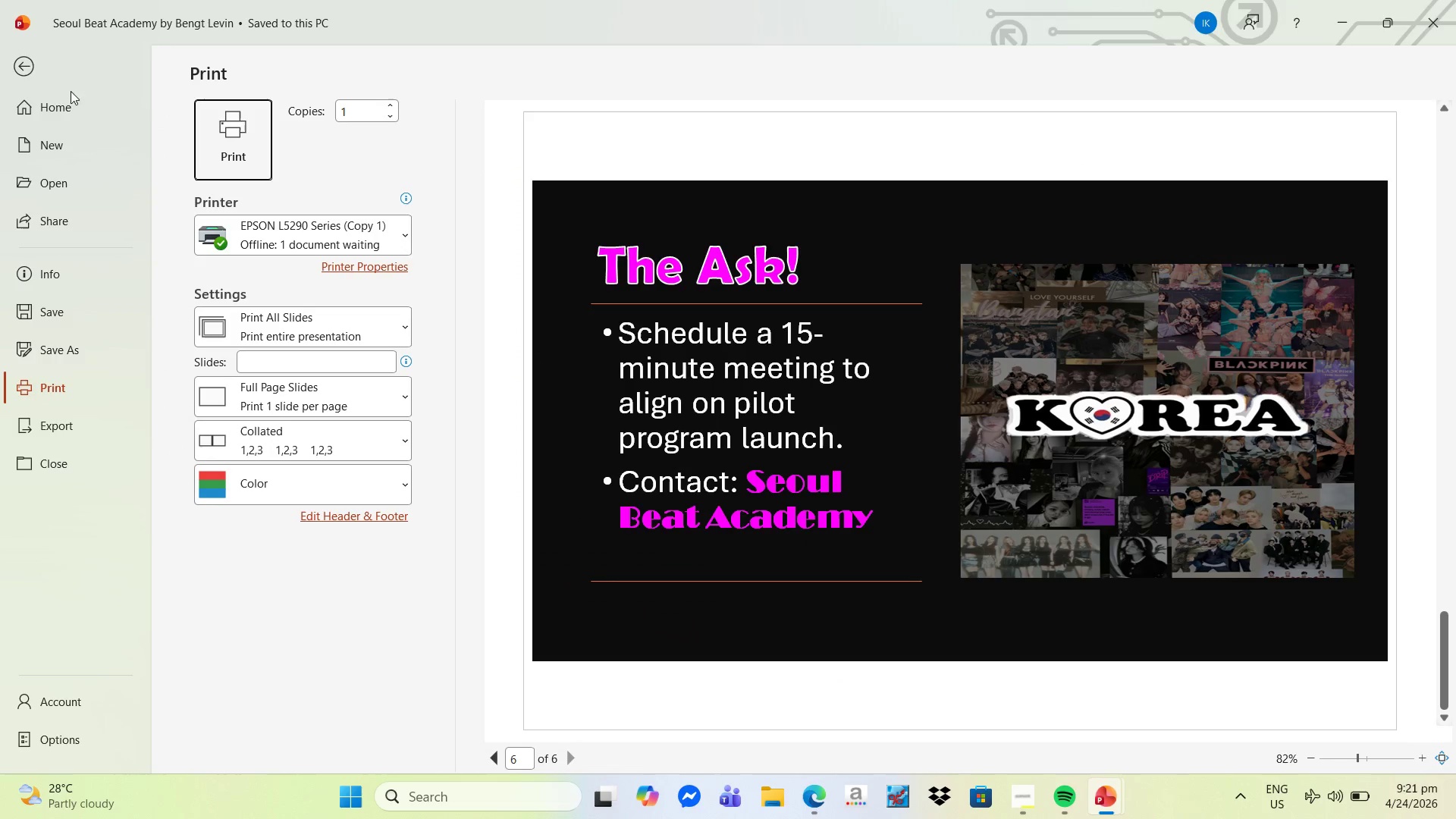 
left_click([23, 74])
 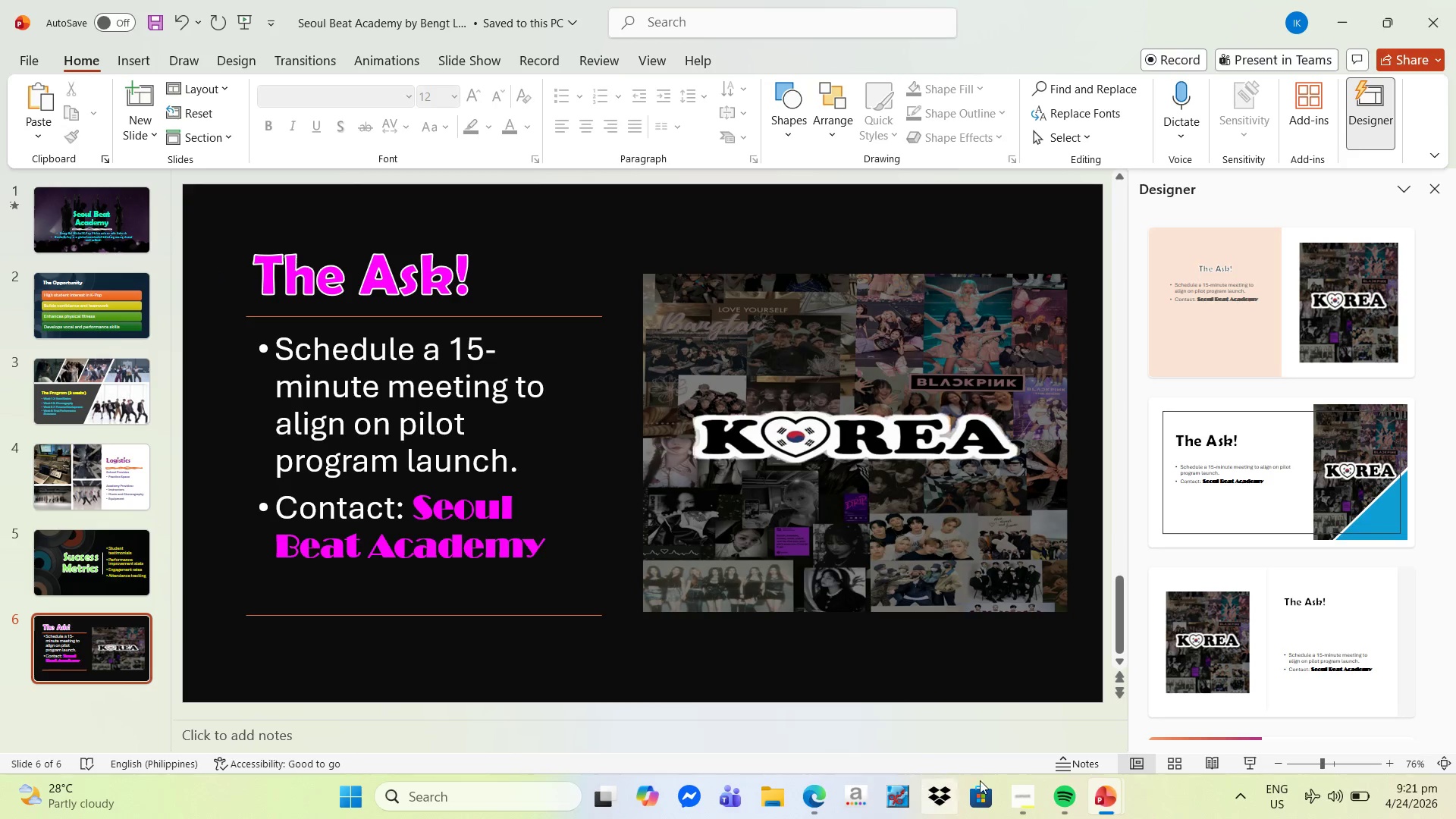 
left_click([1020, 799])